 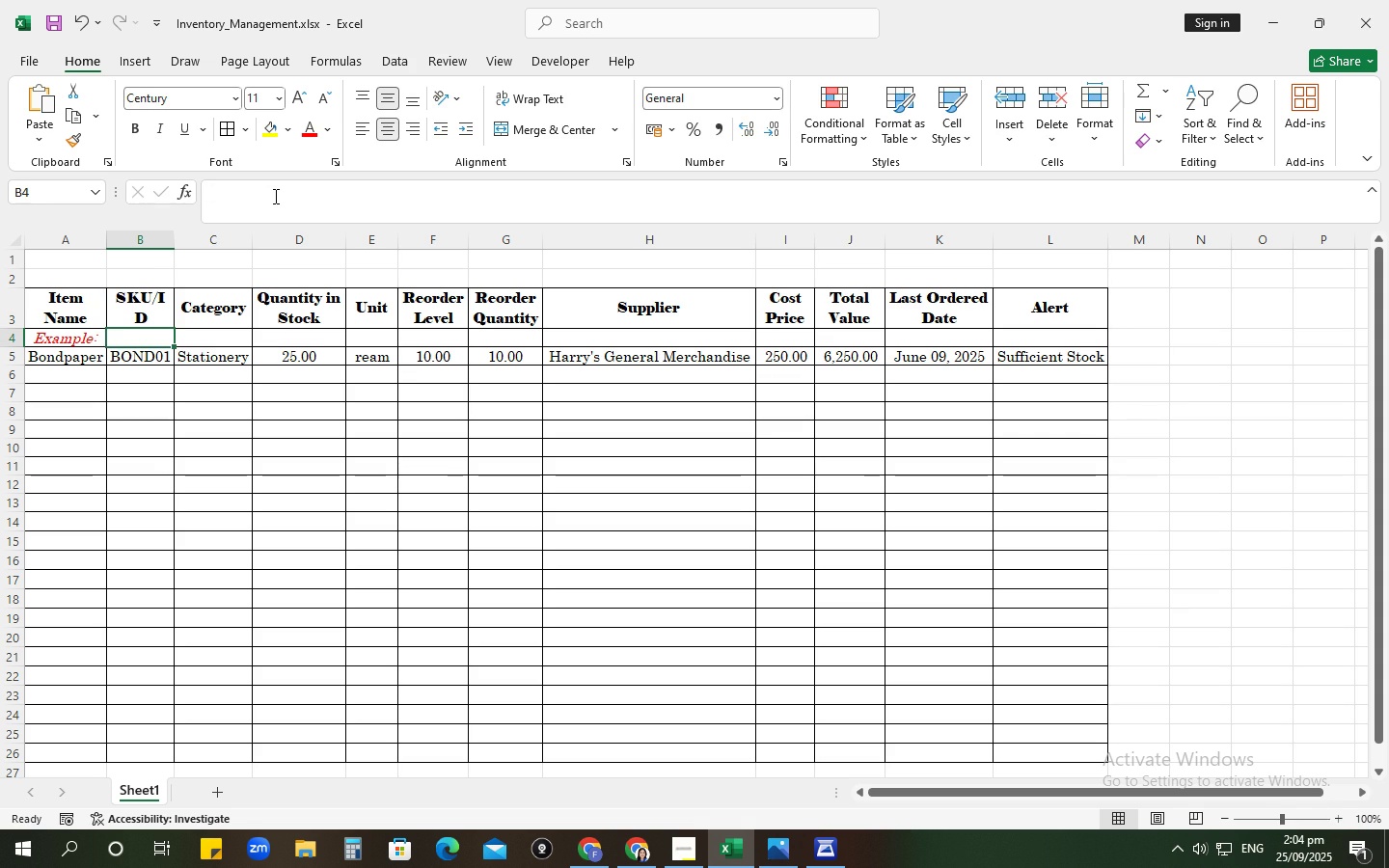 
double_click([177, 232])
 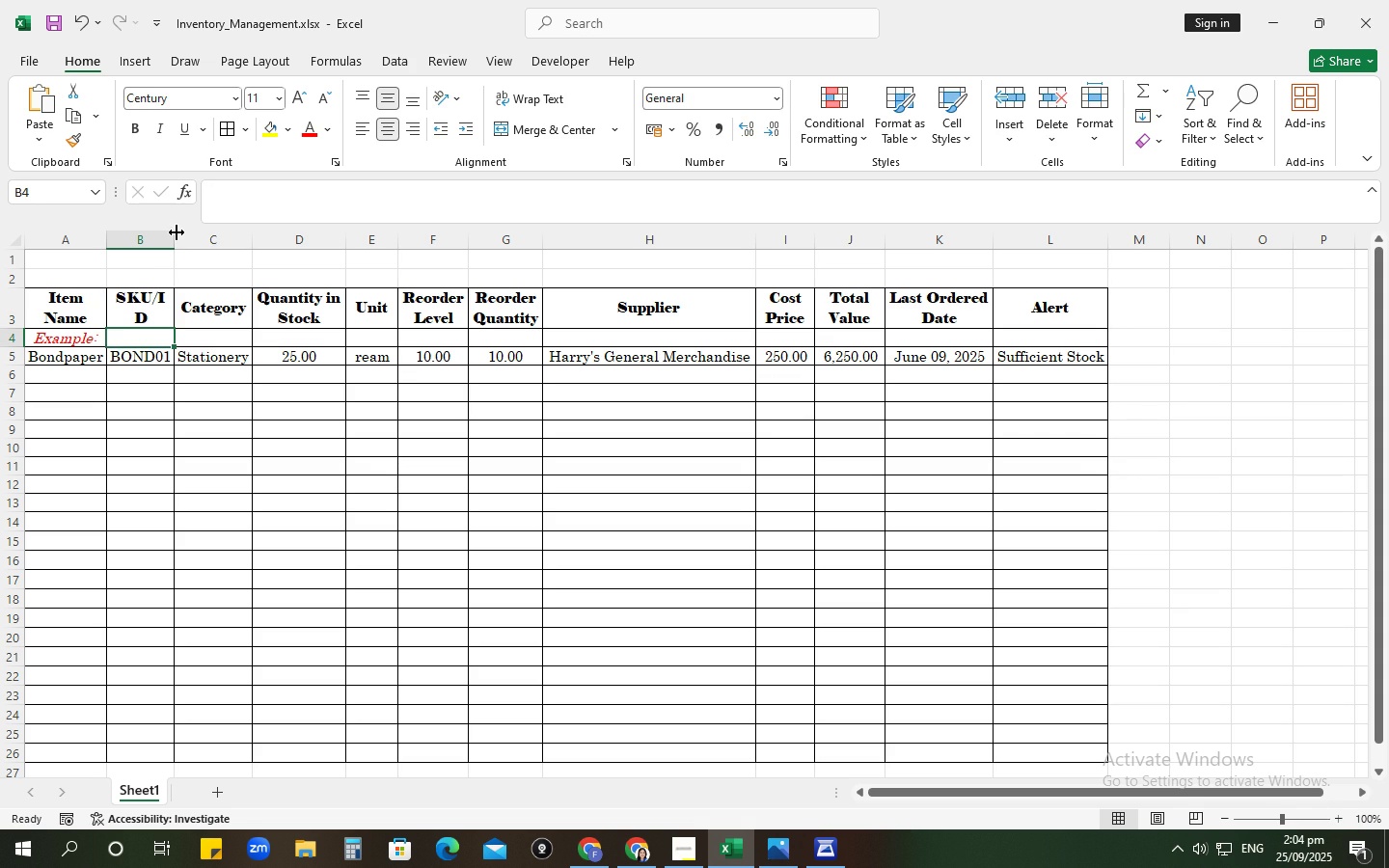 
double_click([177, 232])
 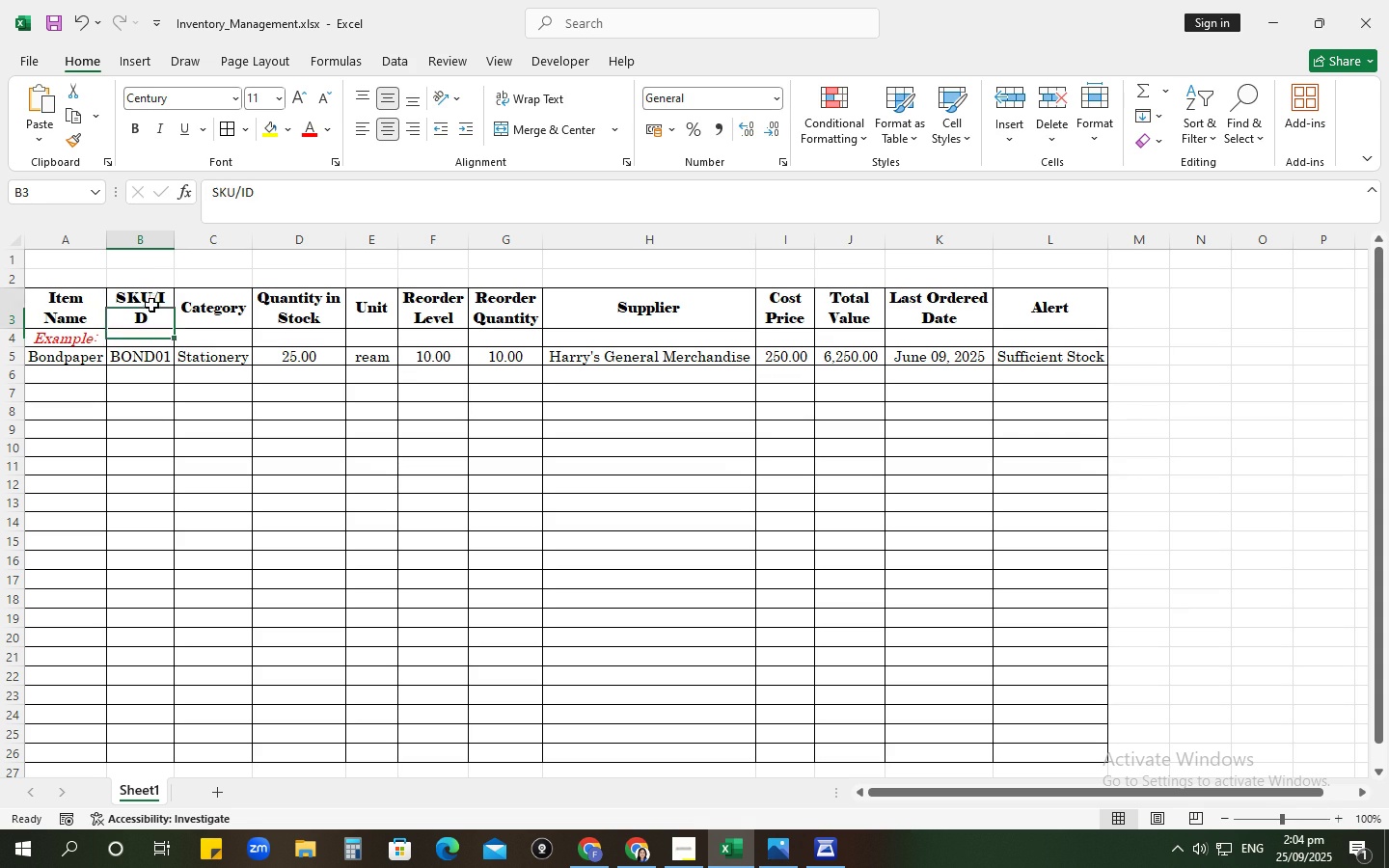 
left_click([151, 305])
 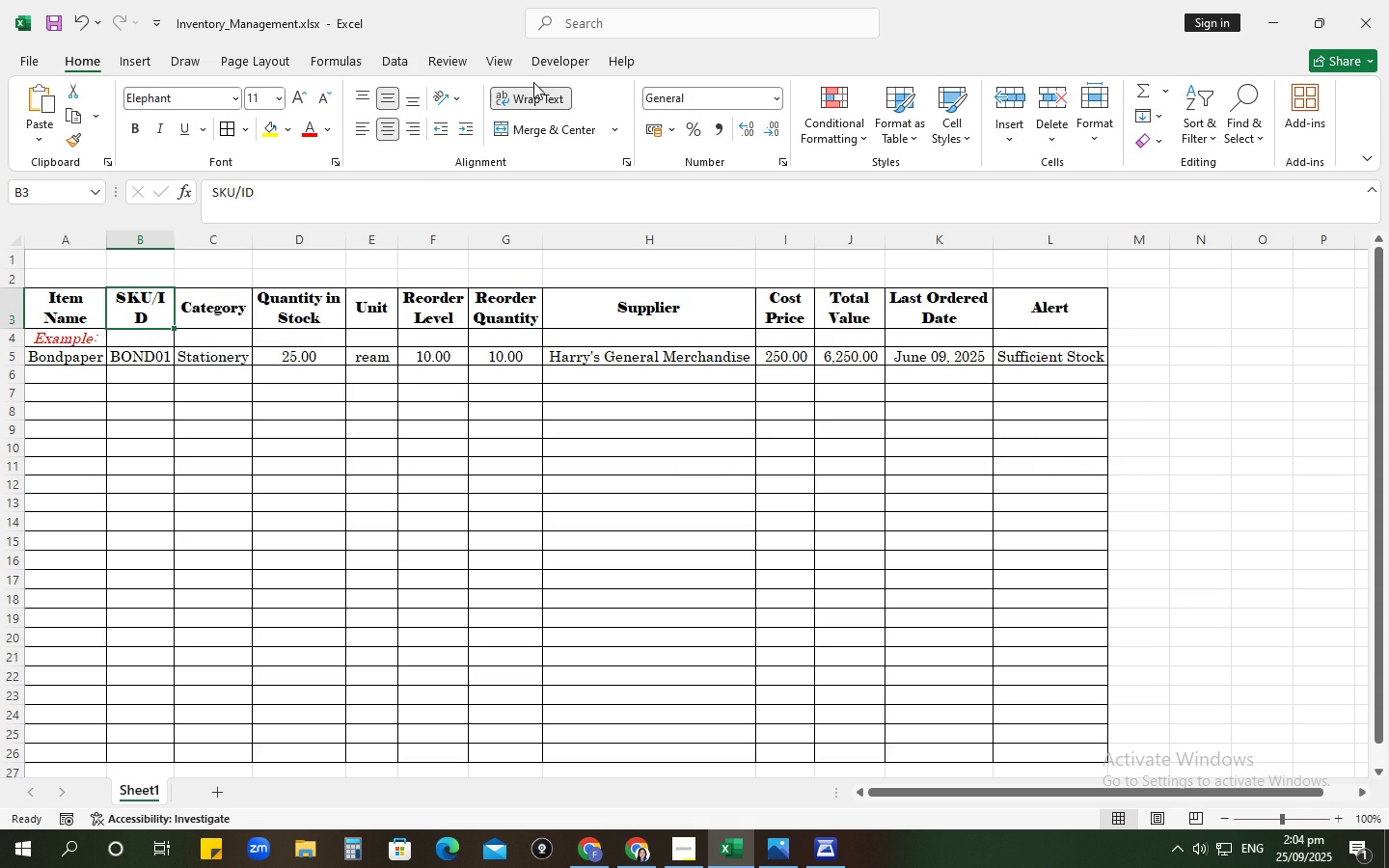 
left_click([533, 85])
 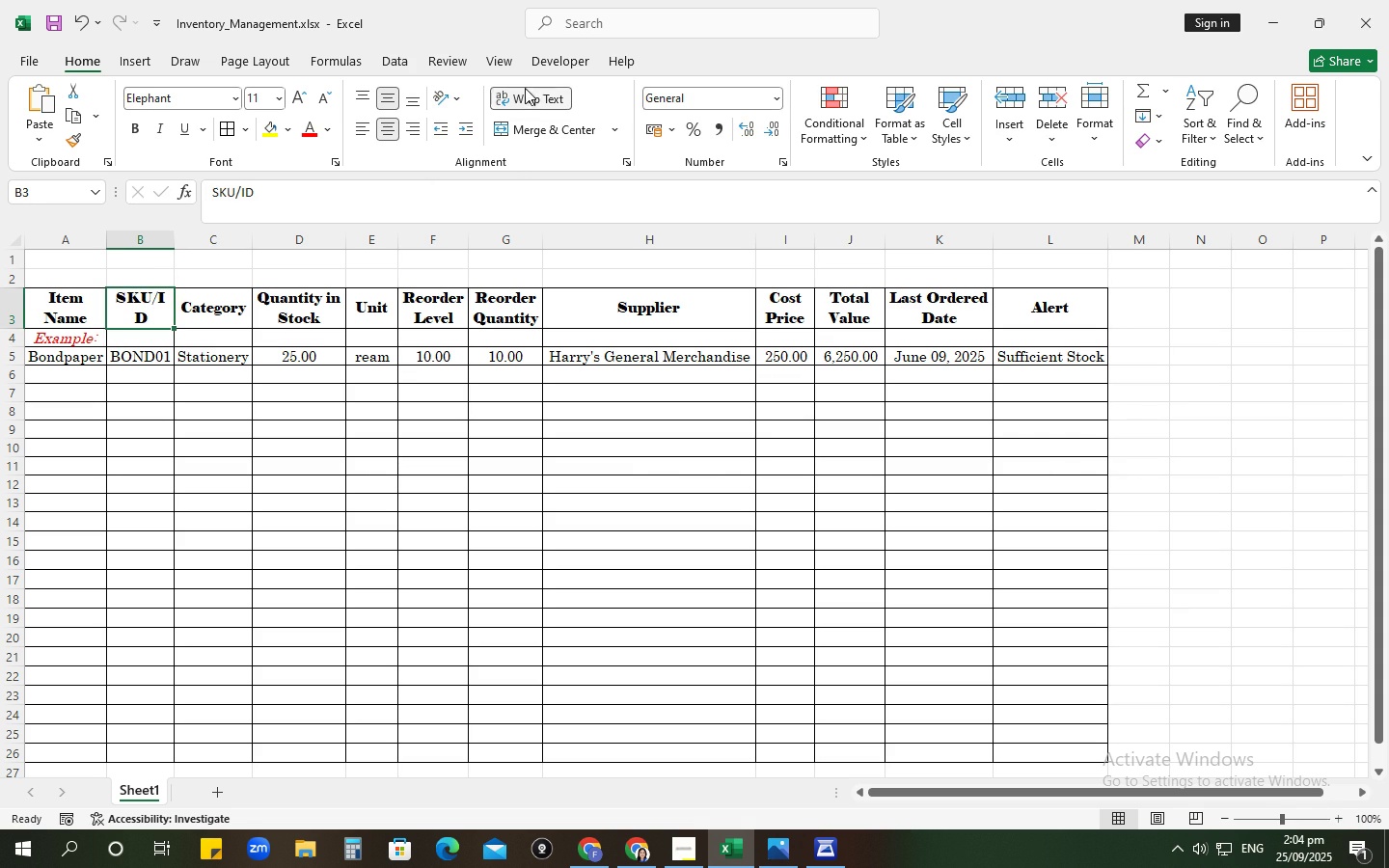 
left_click([525, 88])
 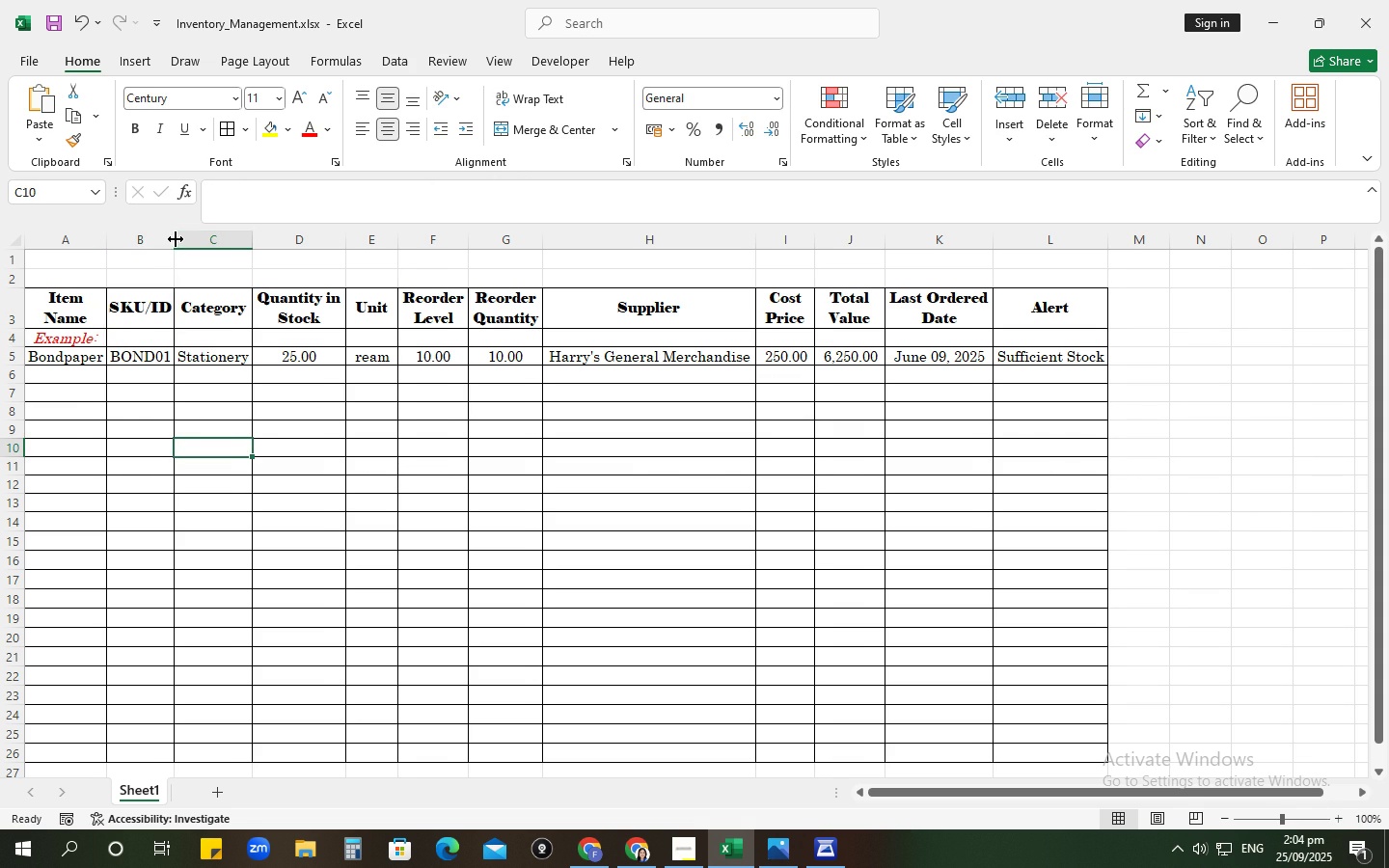 
double_click([176, 239])
 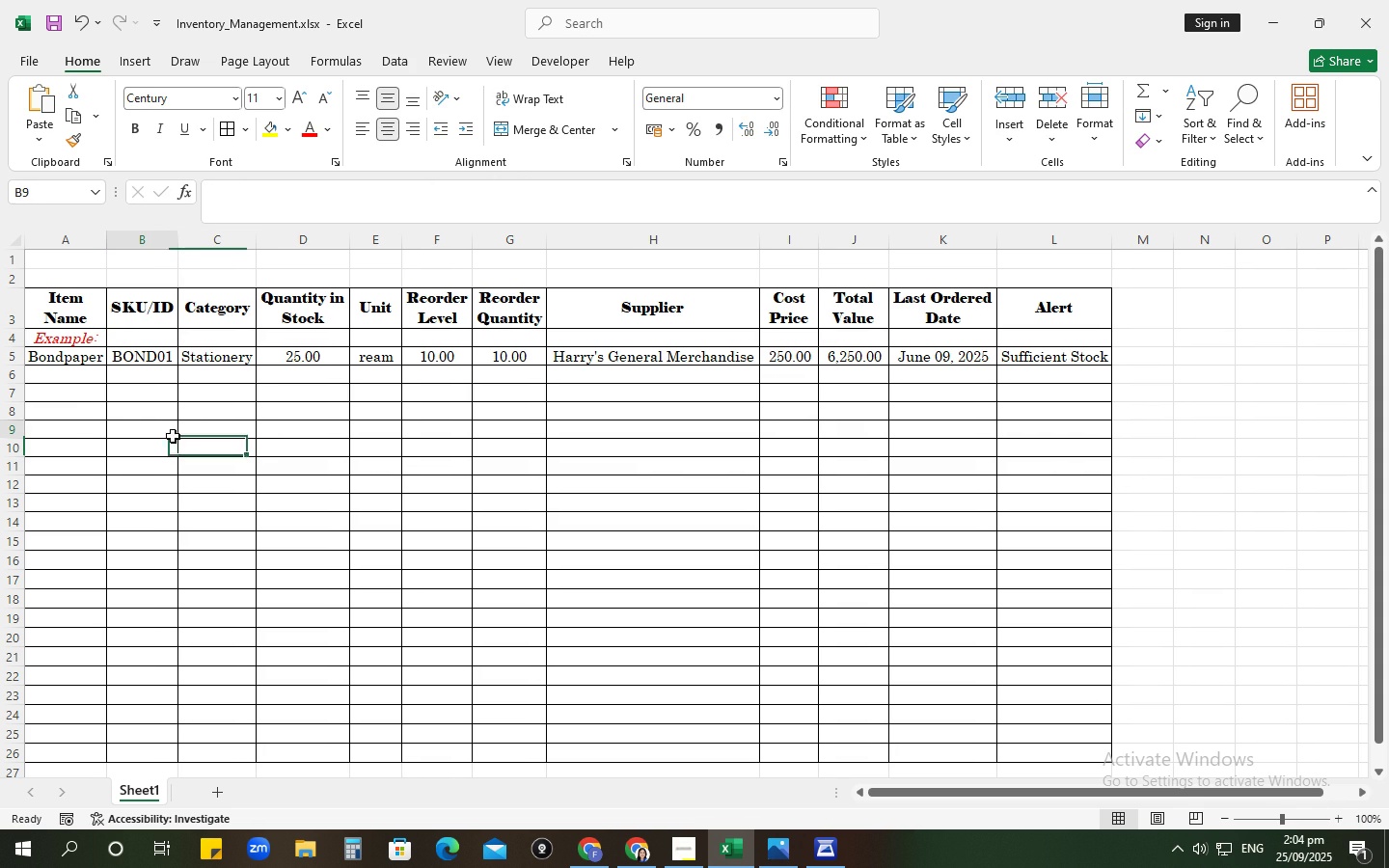 
left_click([173, 436])
 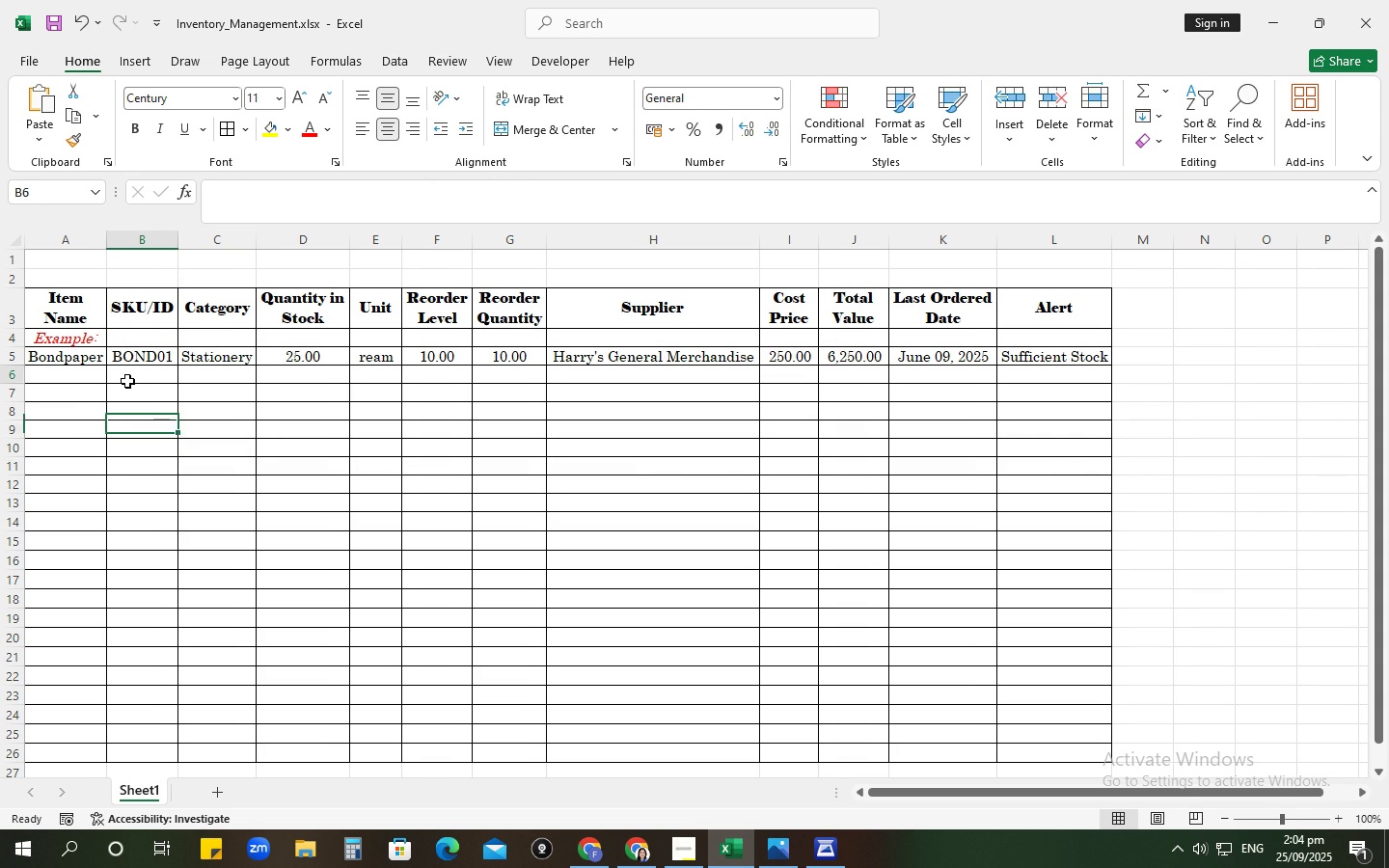 
left_click([127, 381])
 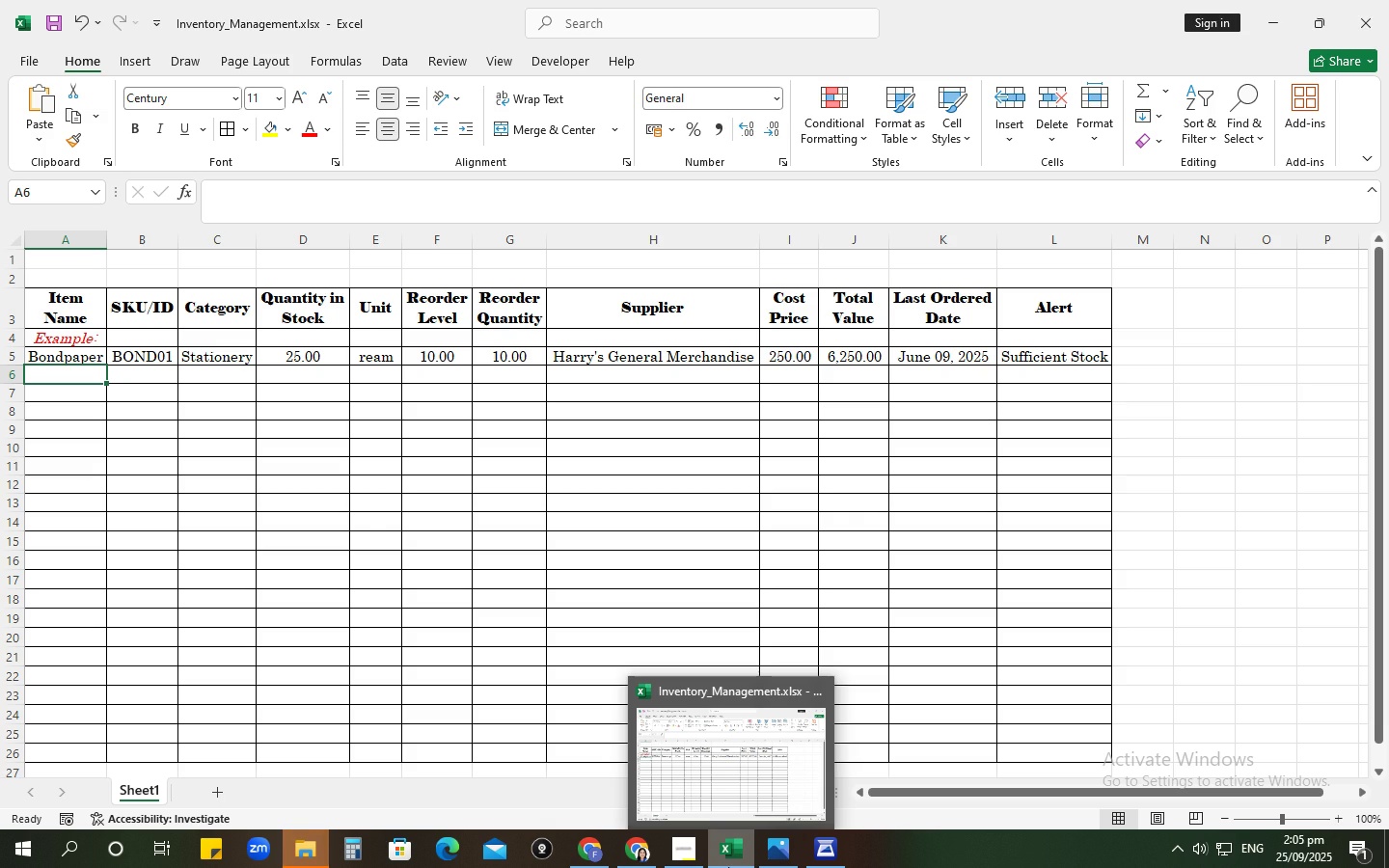 
wait(36.72)
 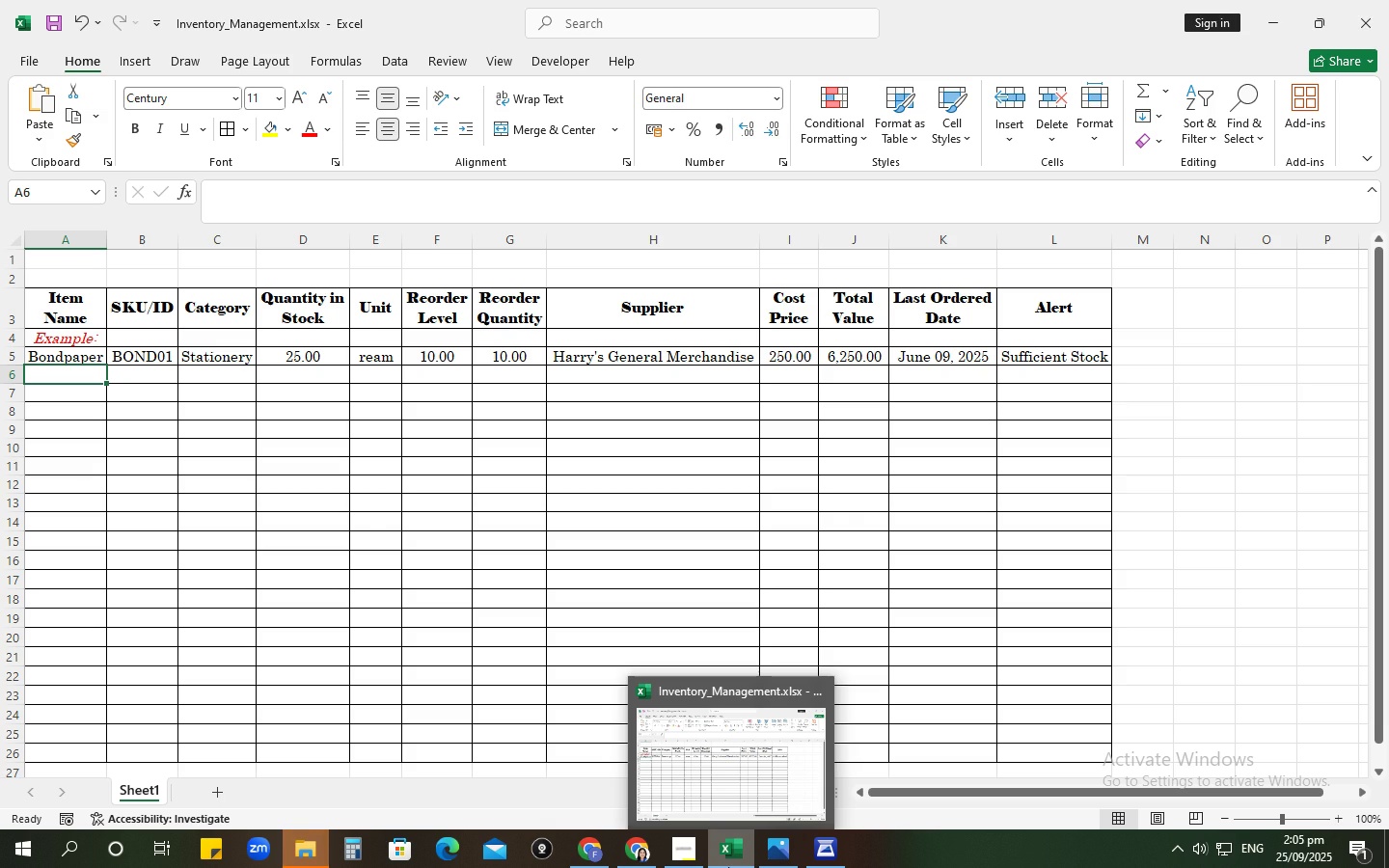 
type(Laptop)
key(Tab)
type(LAP)
 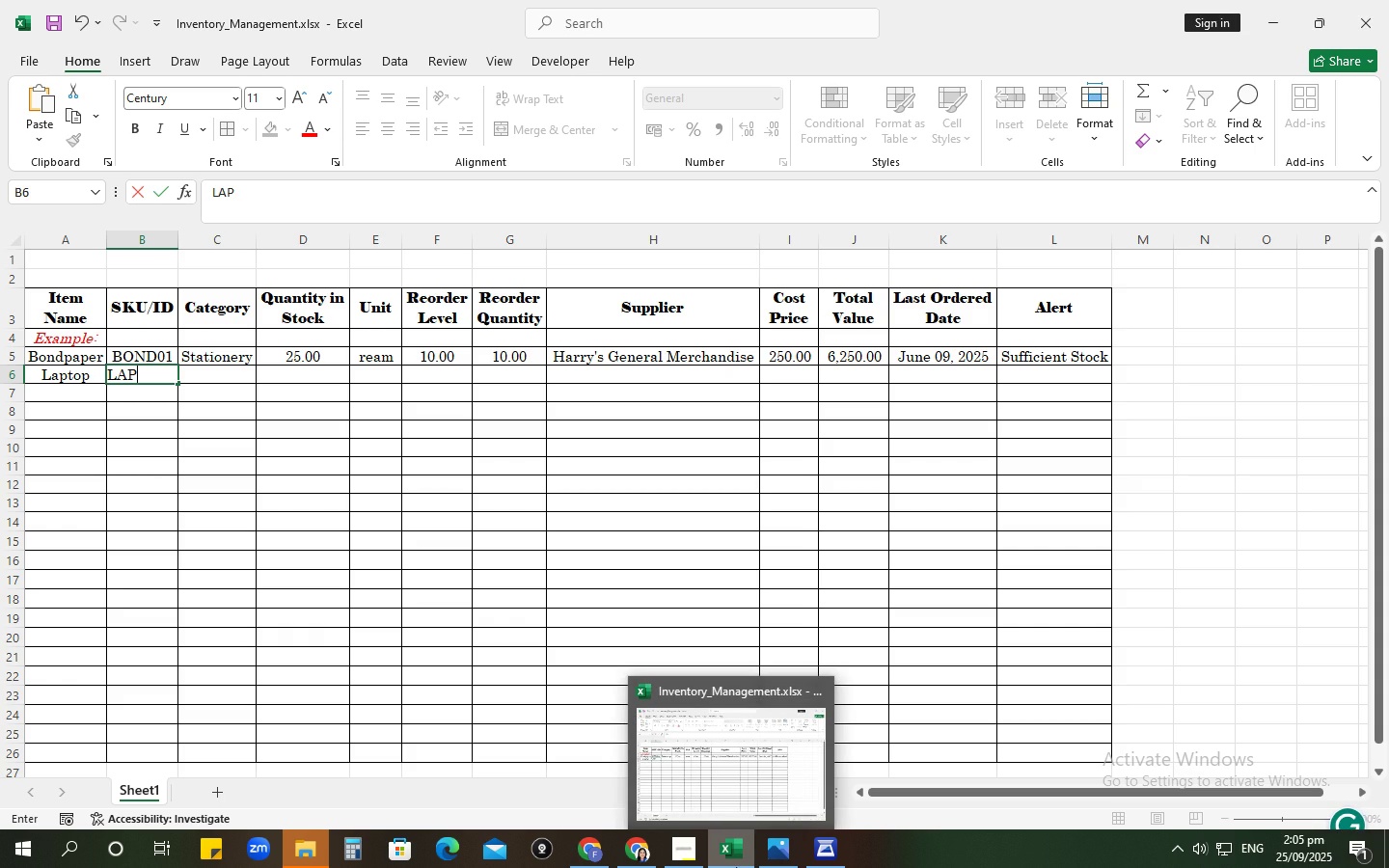 
key(Numpad2)
 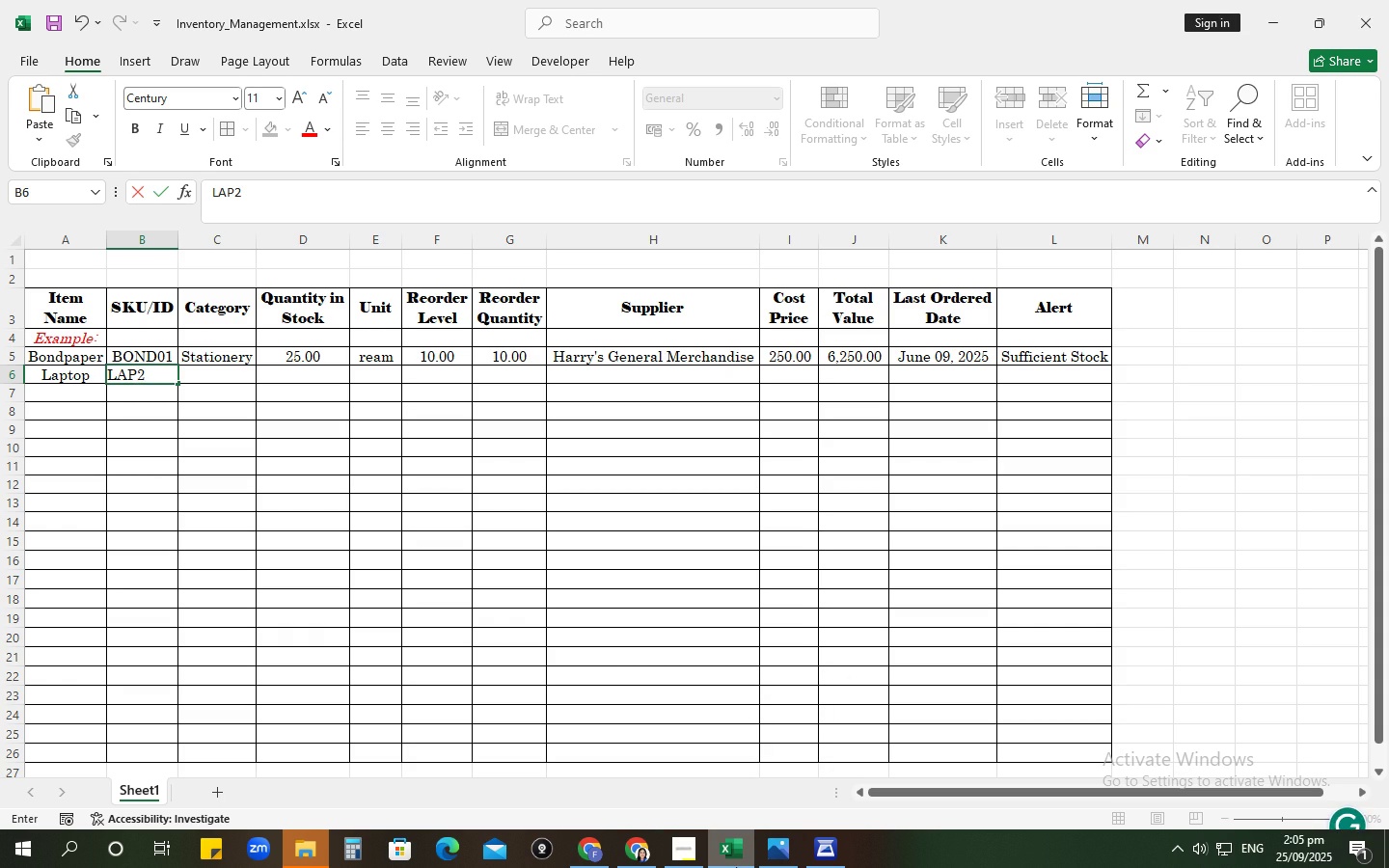 
key(Numpad5)
 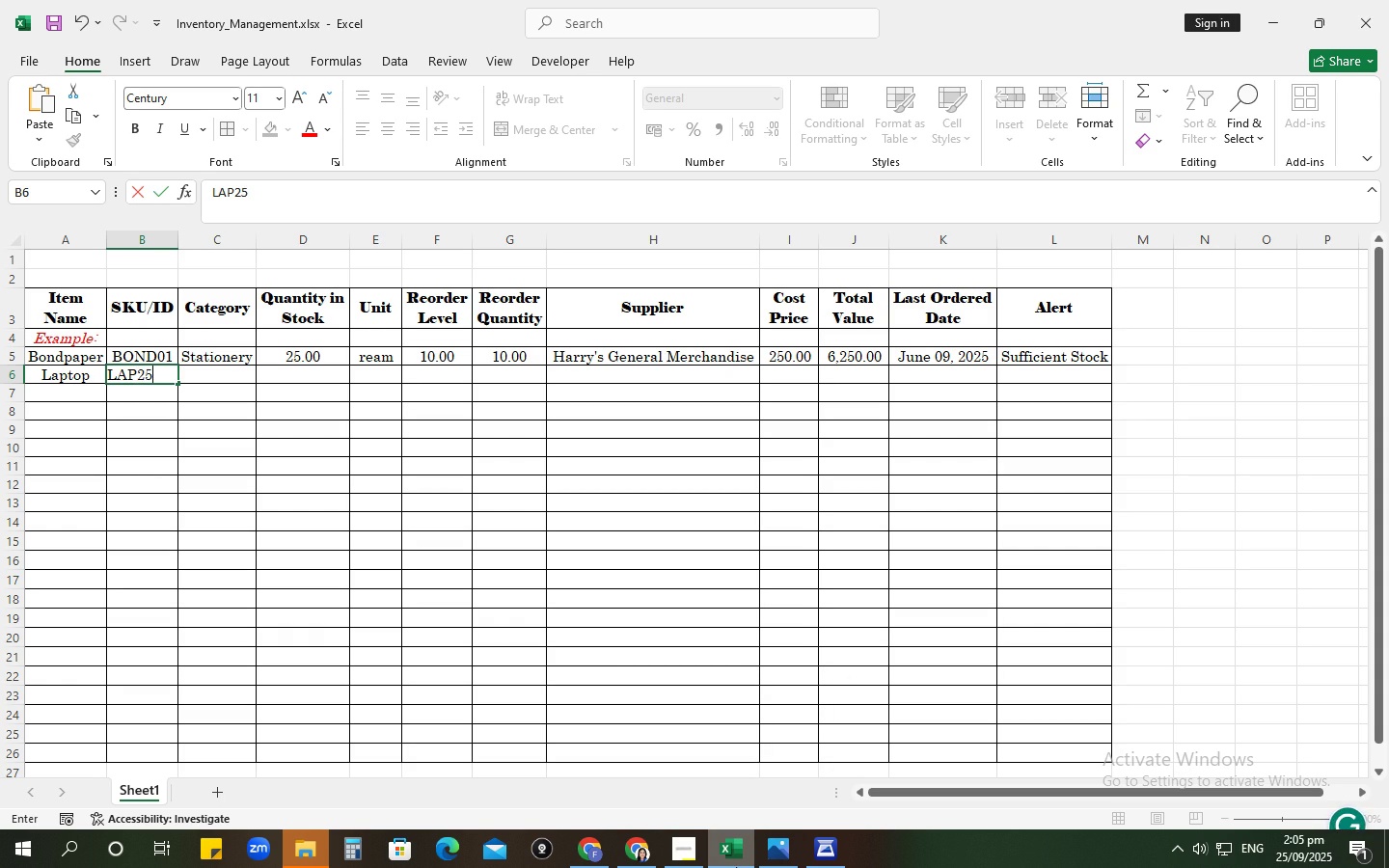 
key(Tab)
 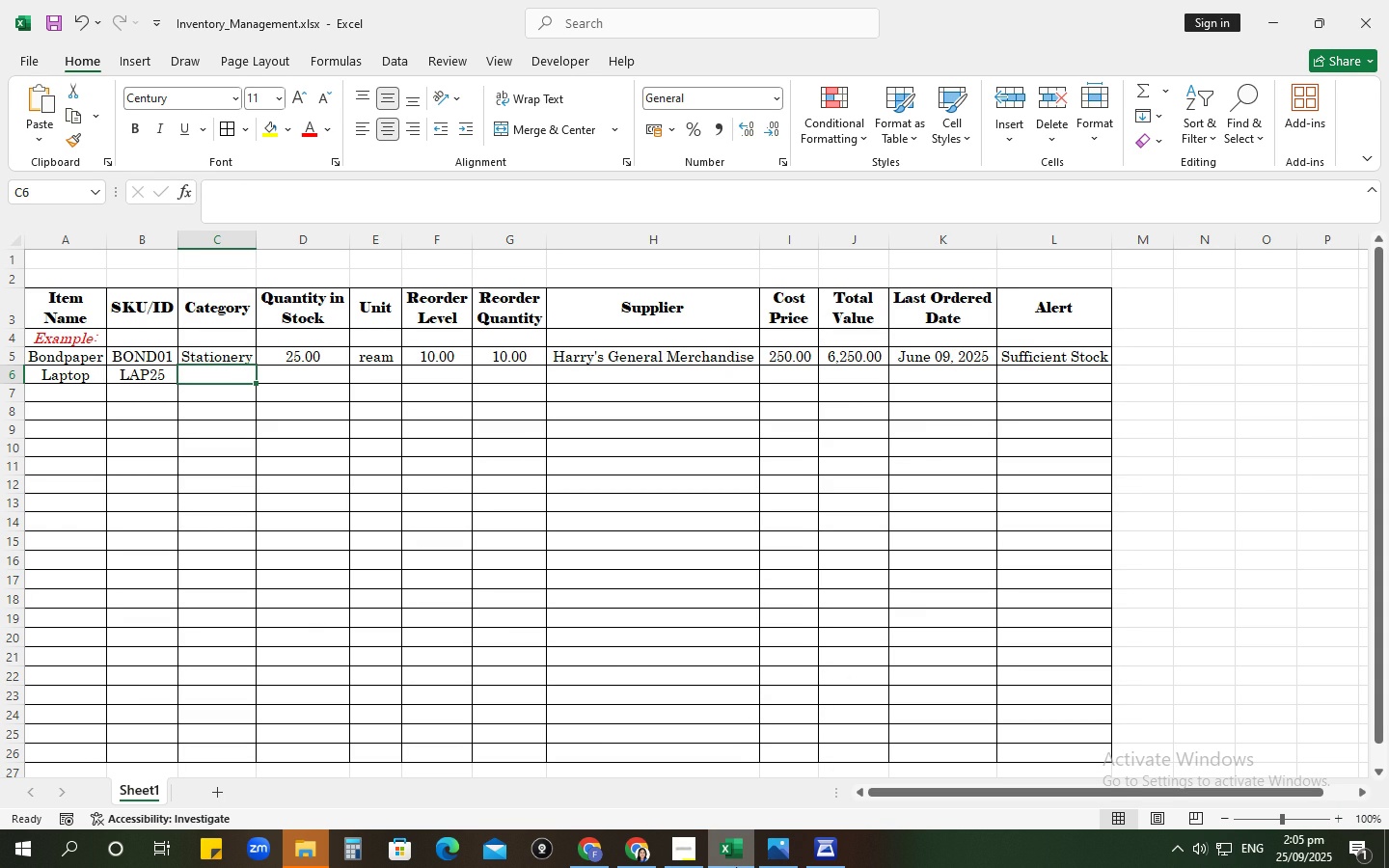 
wait(7.64)
 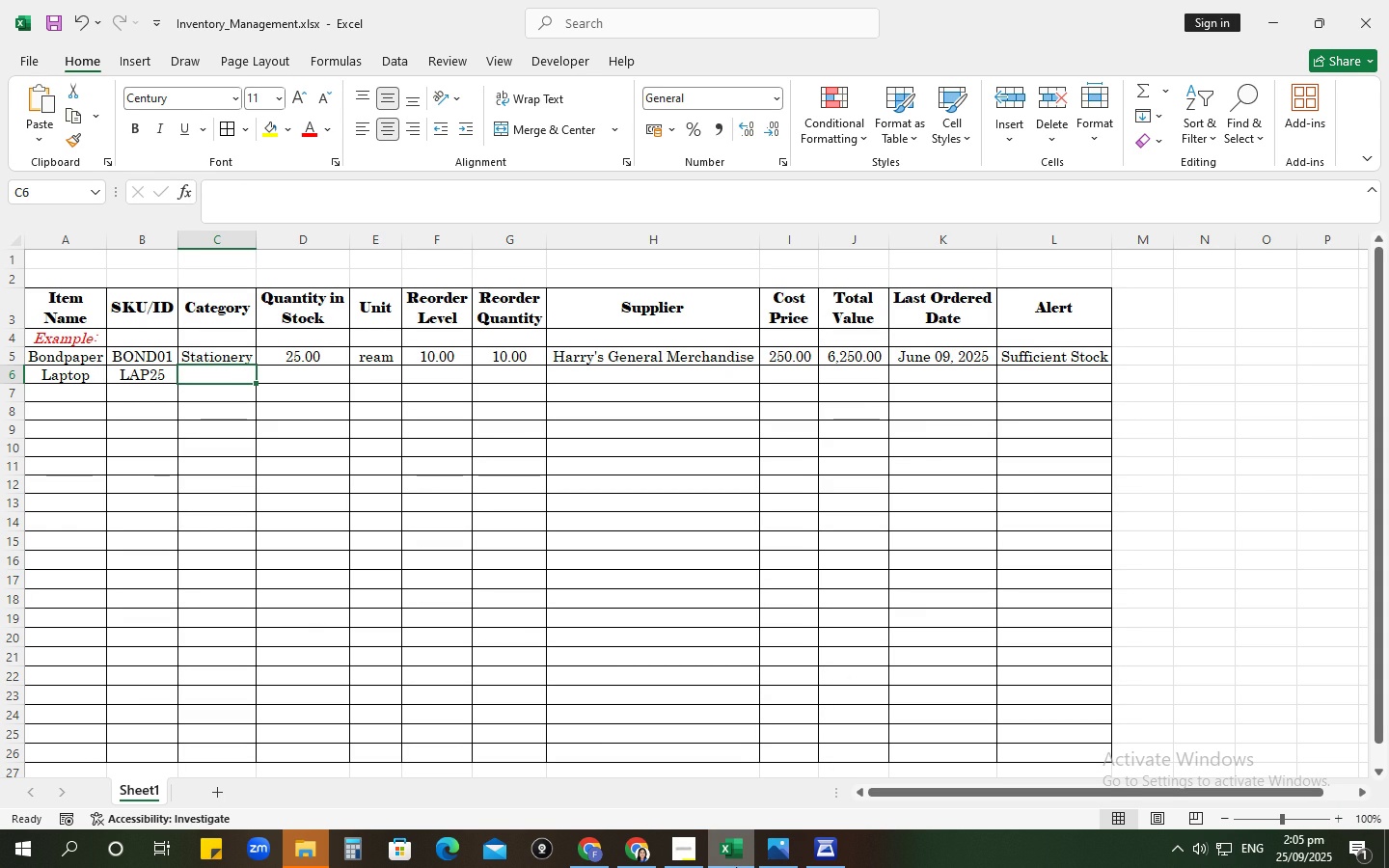 
type(Electronicas)
key(Backspace)
key(Backspace)
type(s)
key(Tab)
 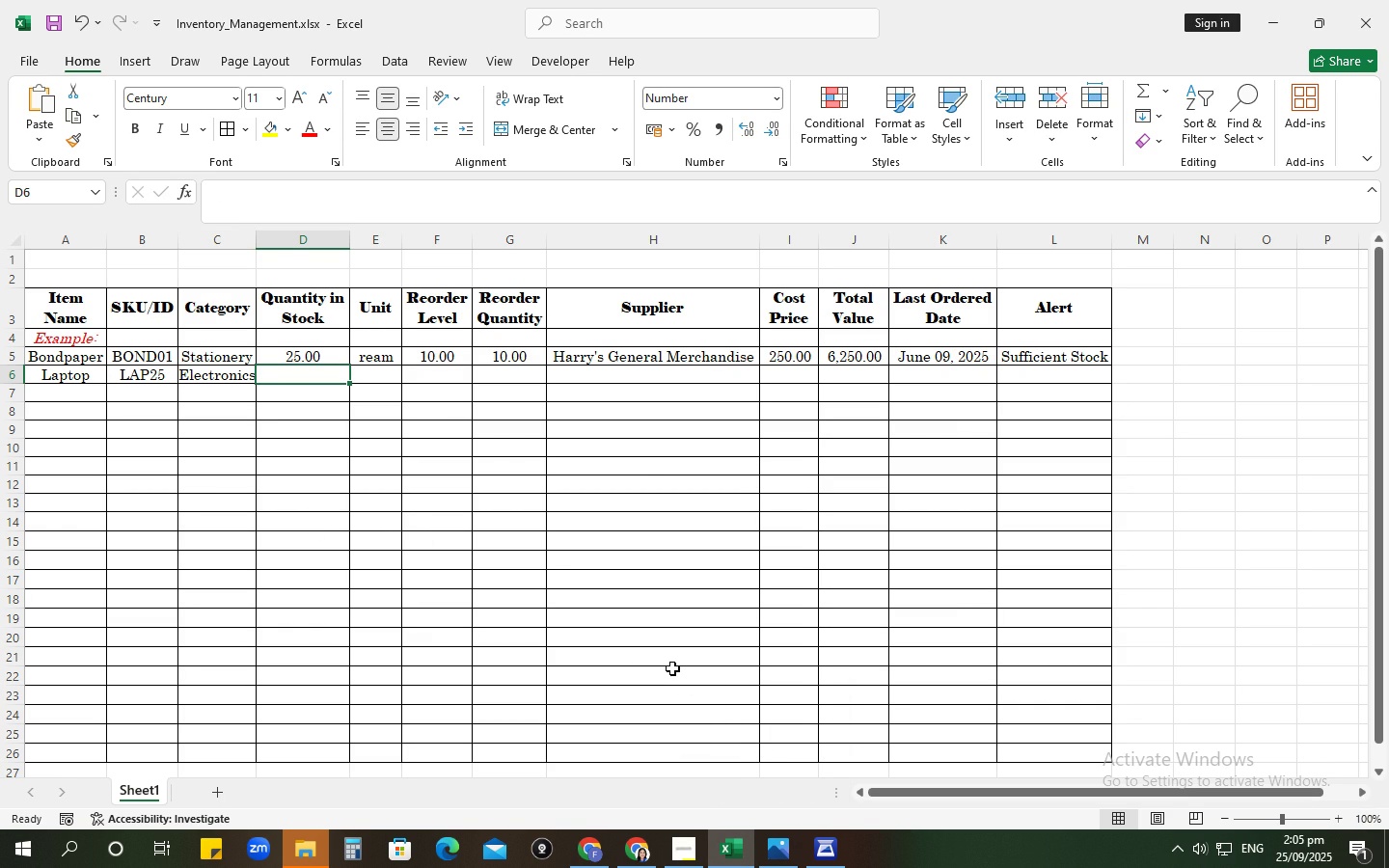 
wait(7.25)
 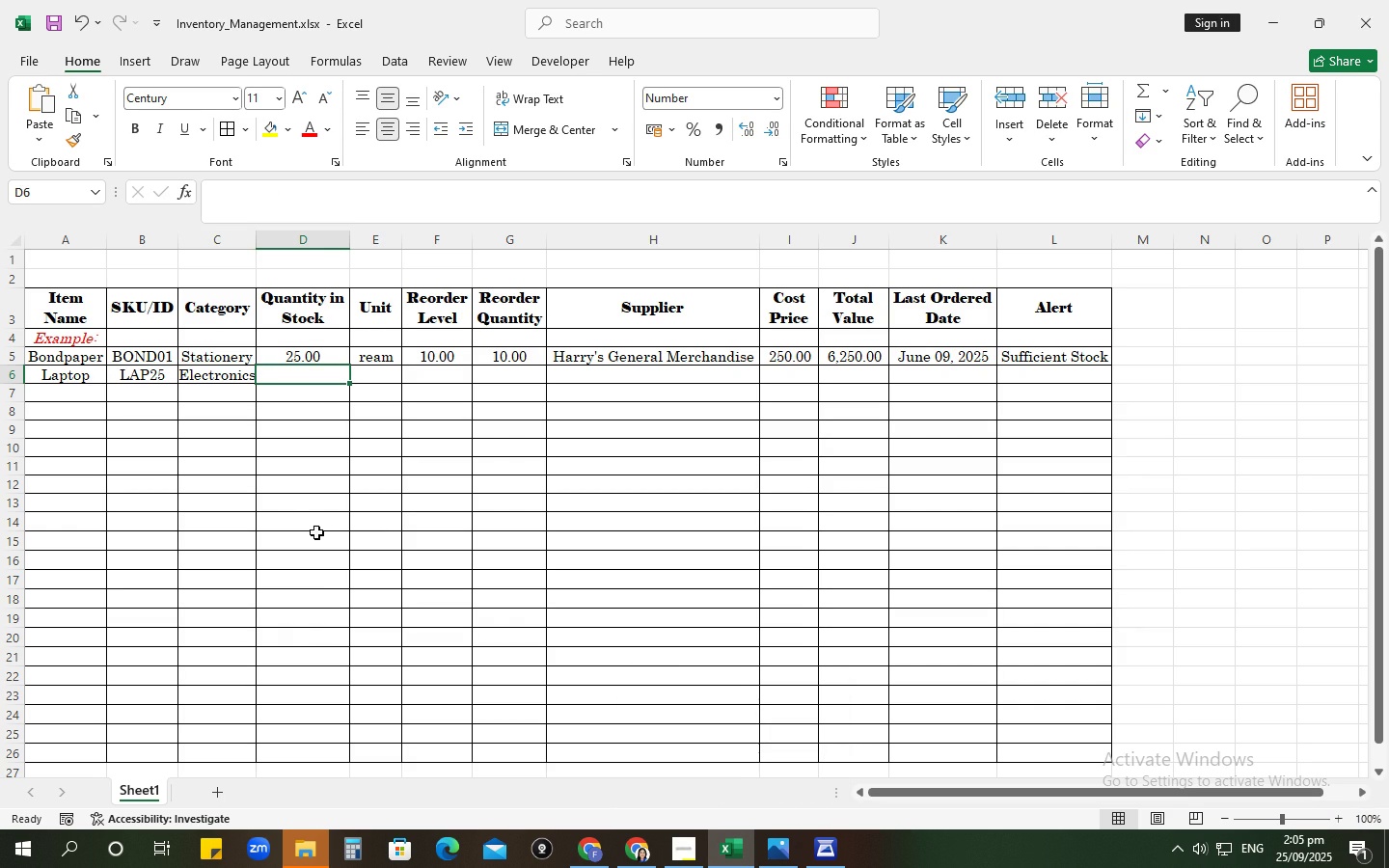 
type(3)
key(Tab)
type(unit)
key(Tab)
type(1)
key(Tab)
 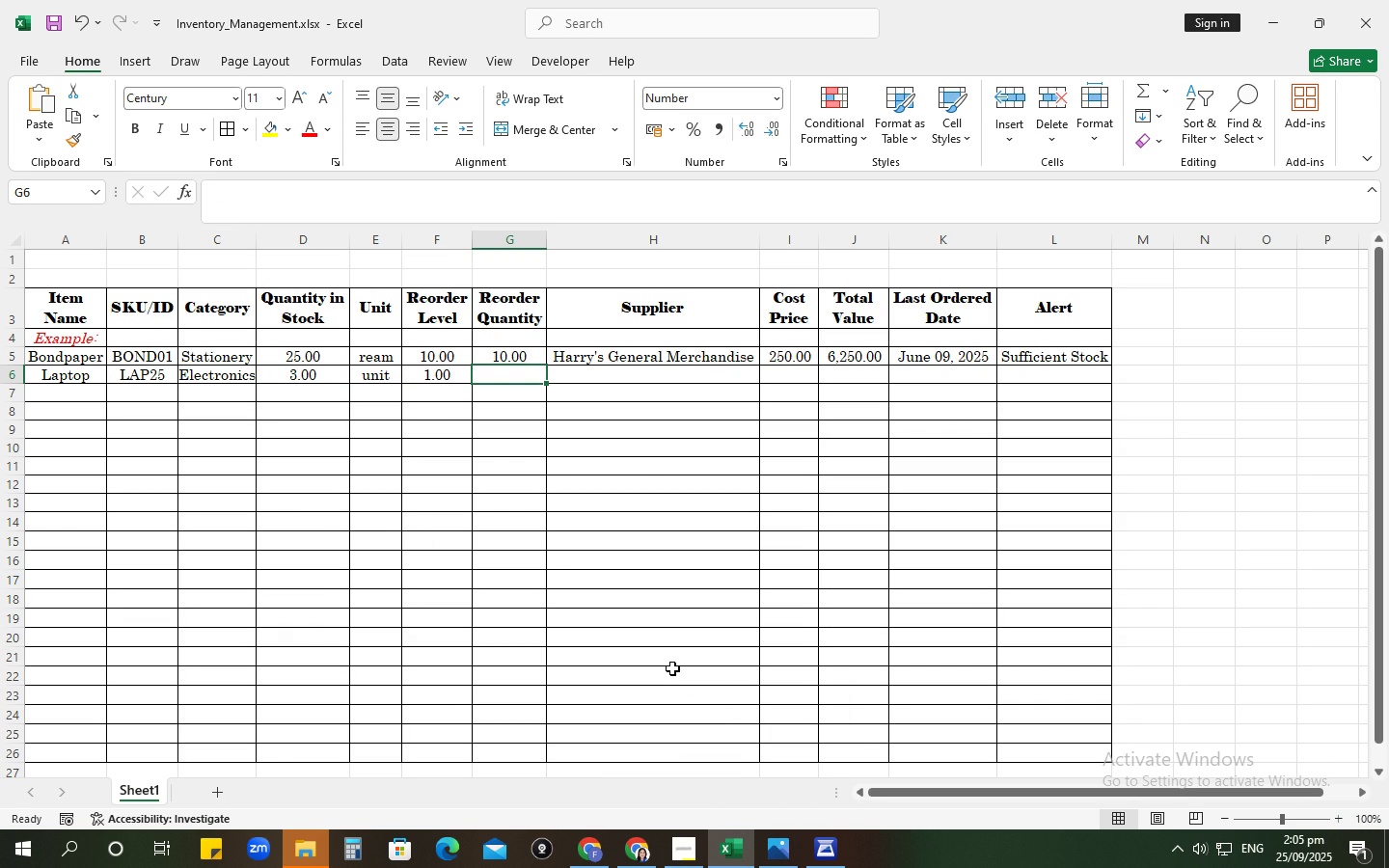 
type(2)
key(Tab)
type(Alturas )